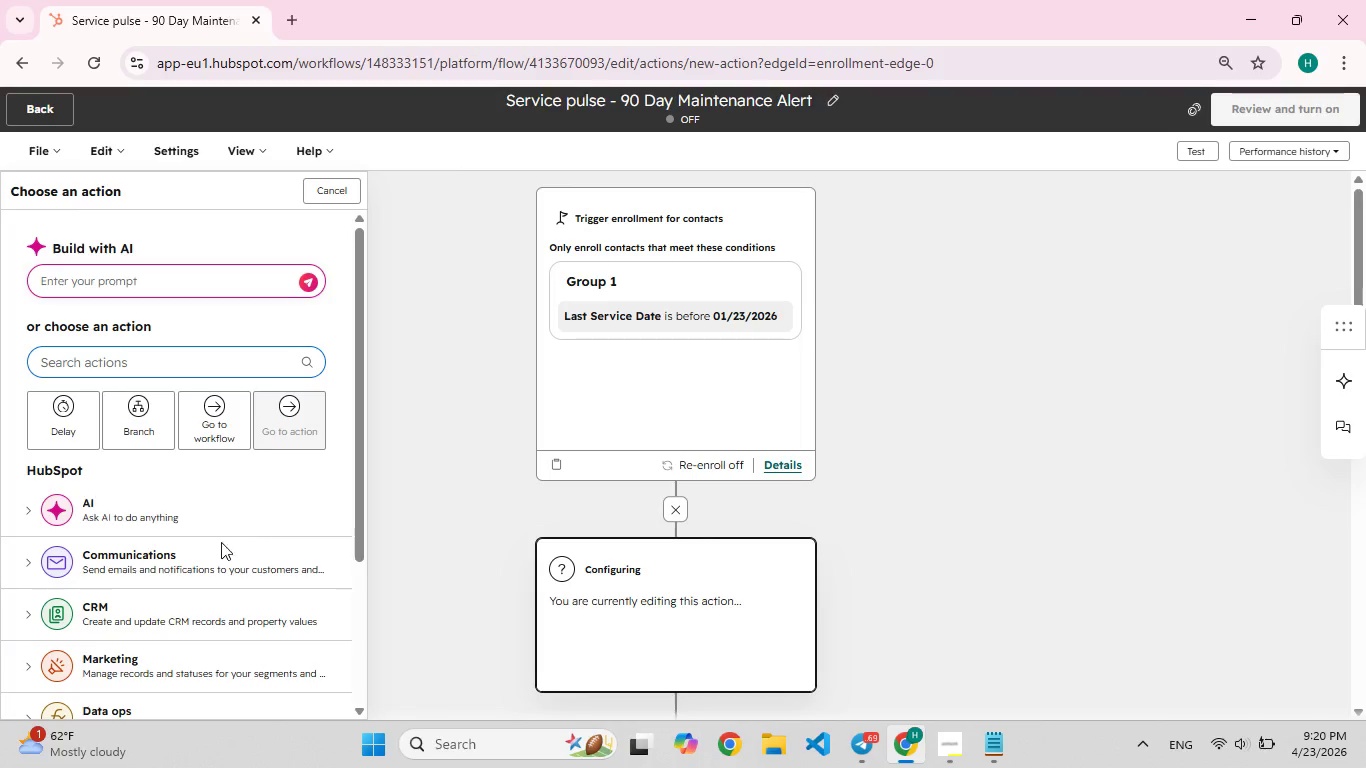 
scroll: coordinate [169, 582], scroll_direction: down, amount: 4.0
 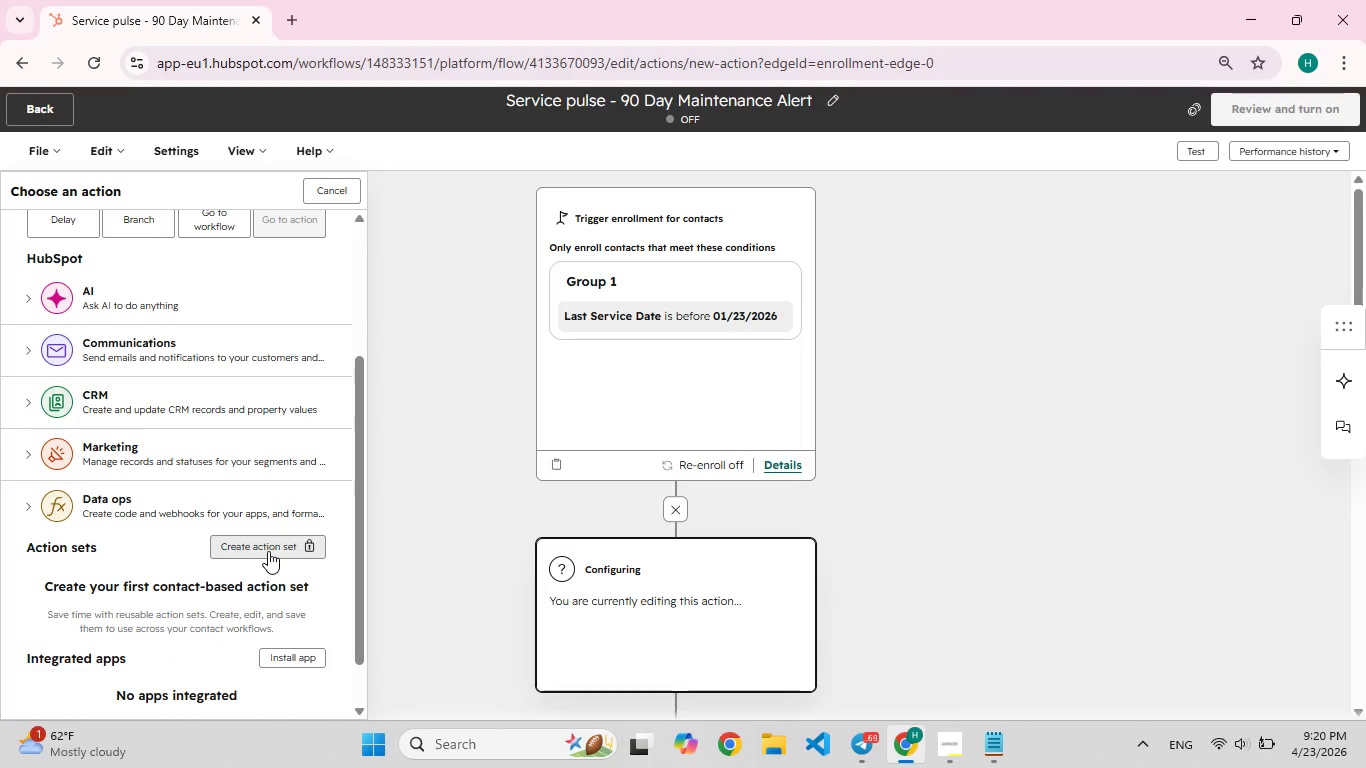 
wait(24.88)
 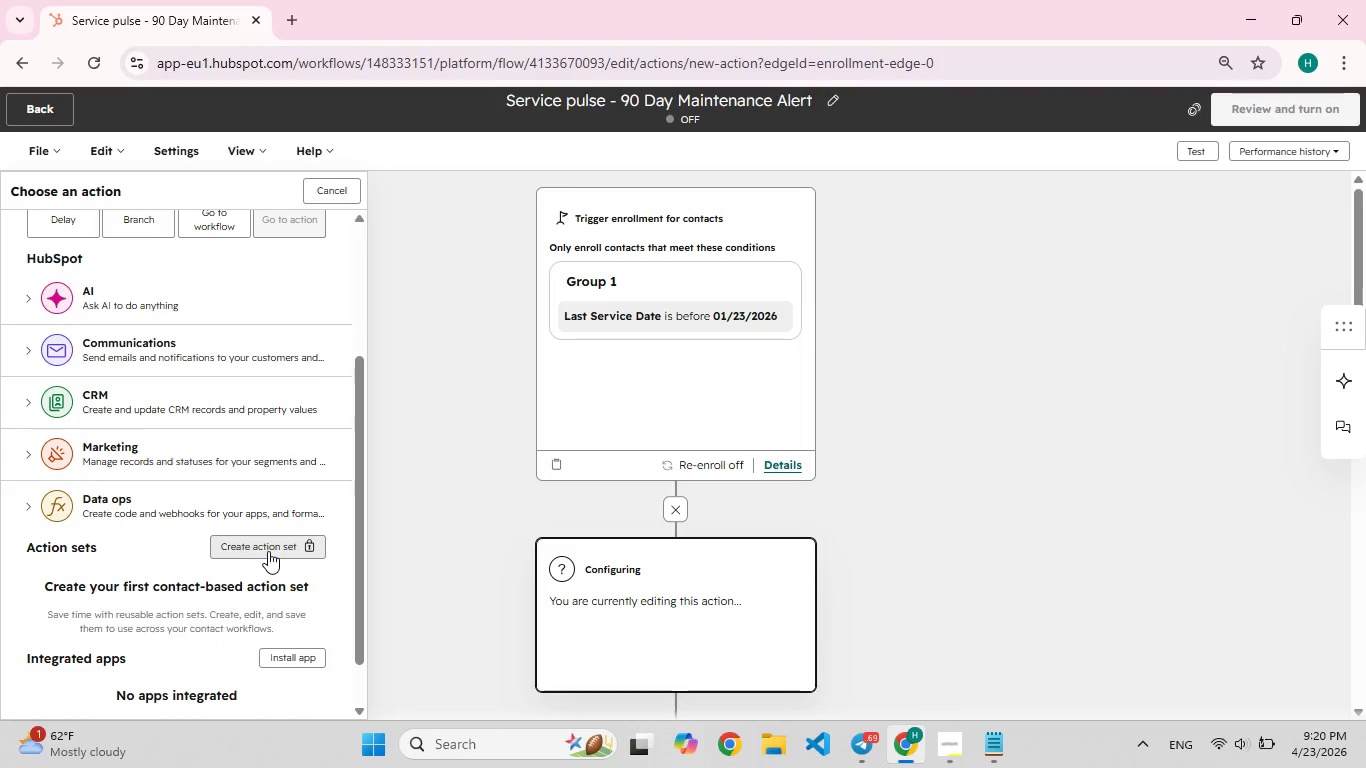 
left_click([268, 550])
 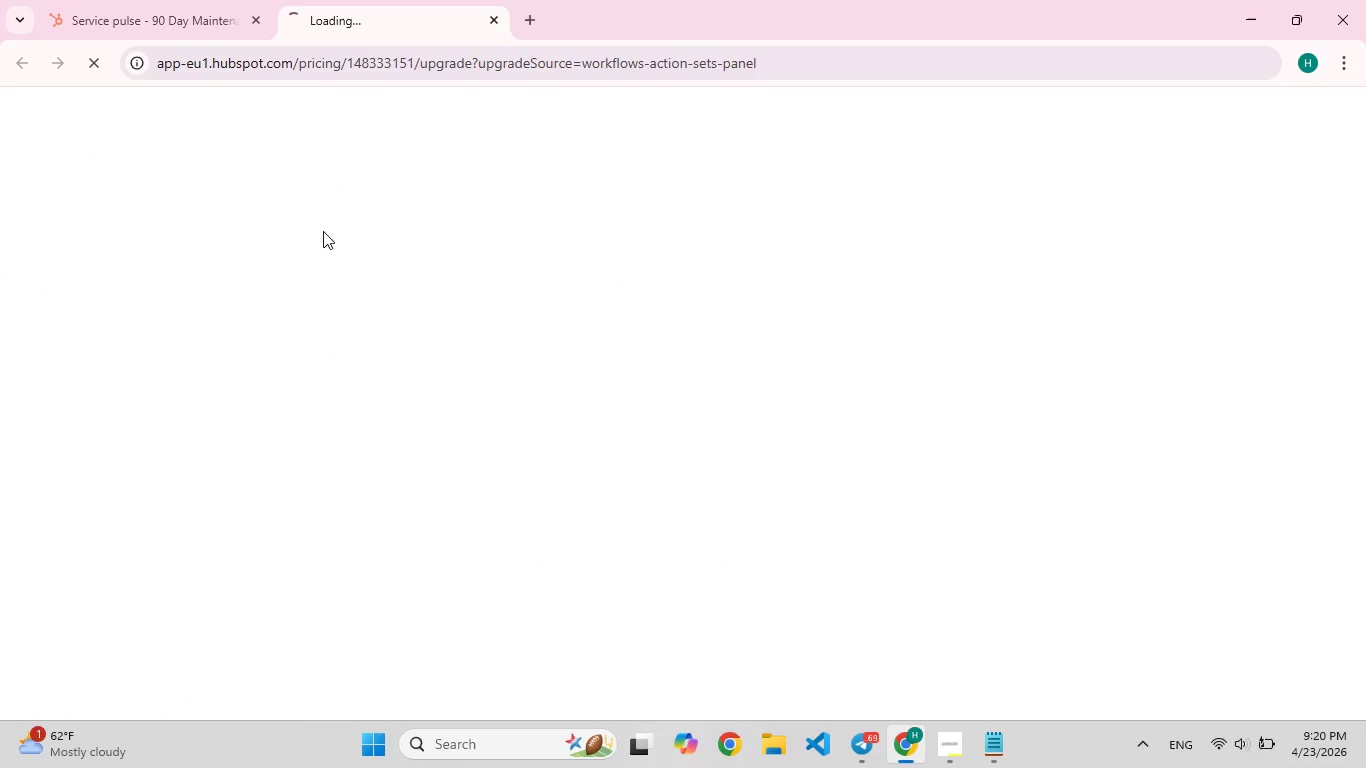 
wait(5.72)
 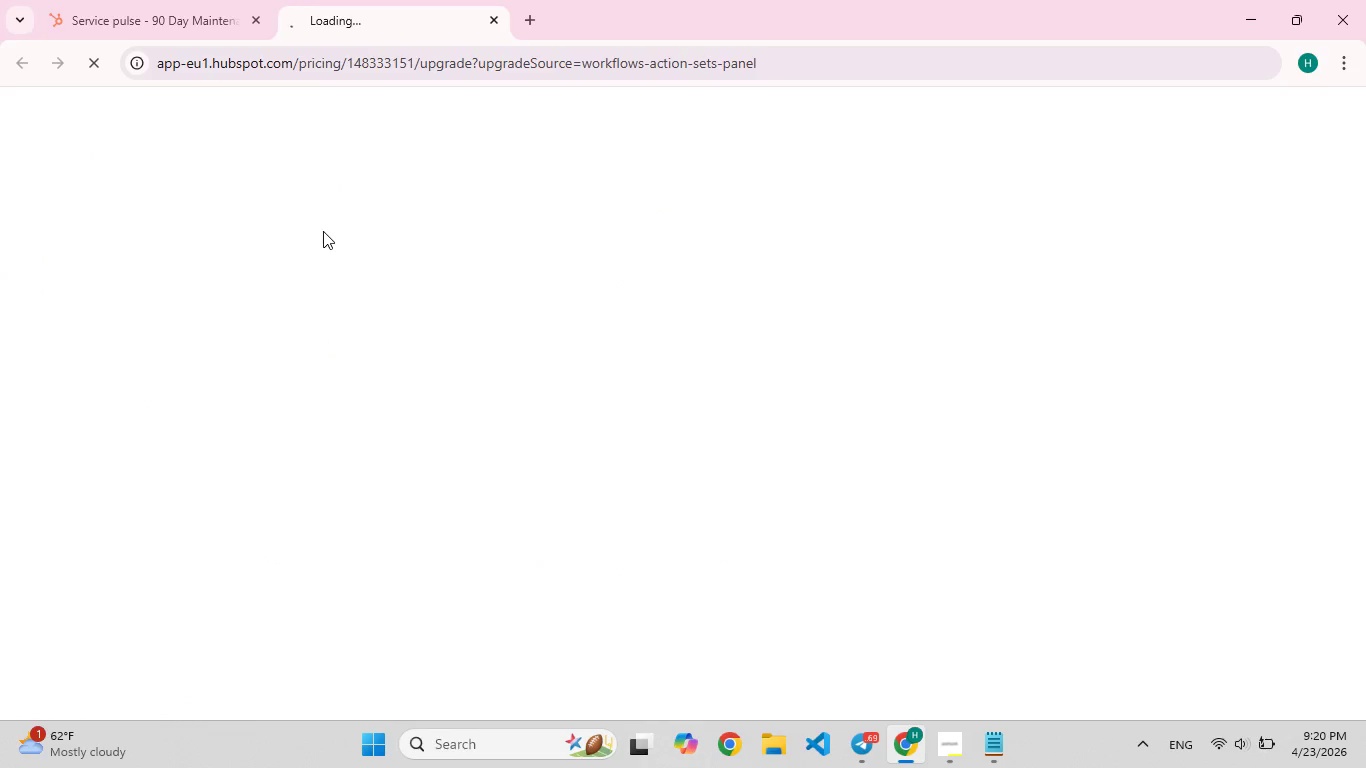 
left_click([946, 741])